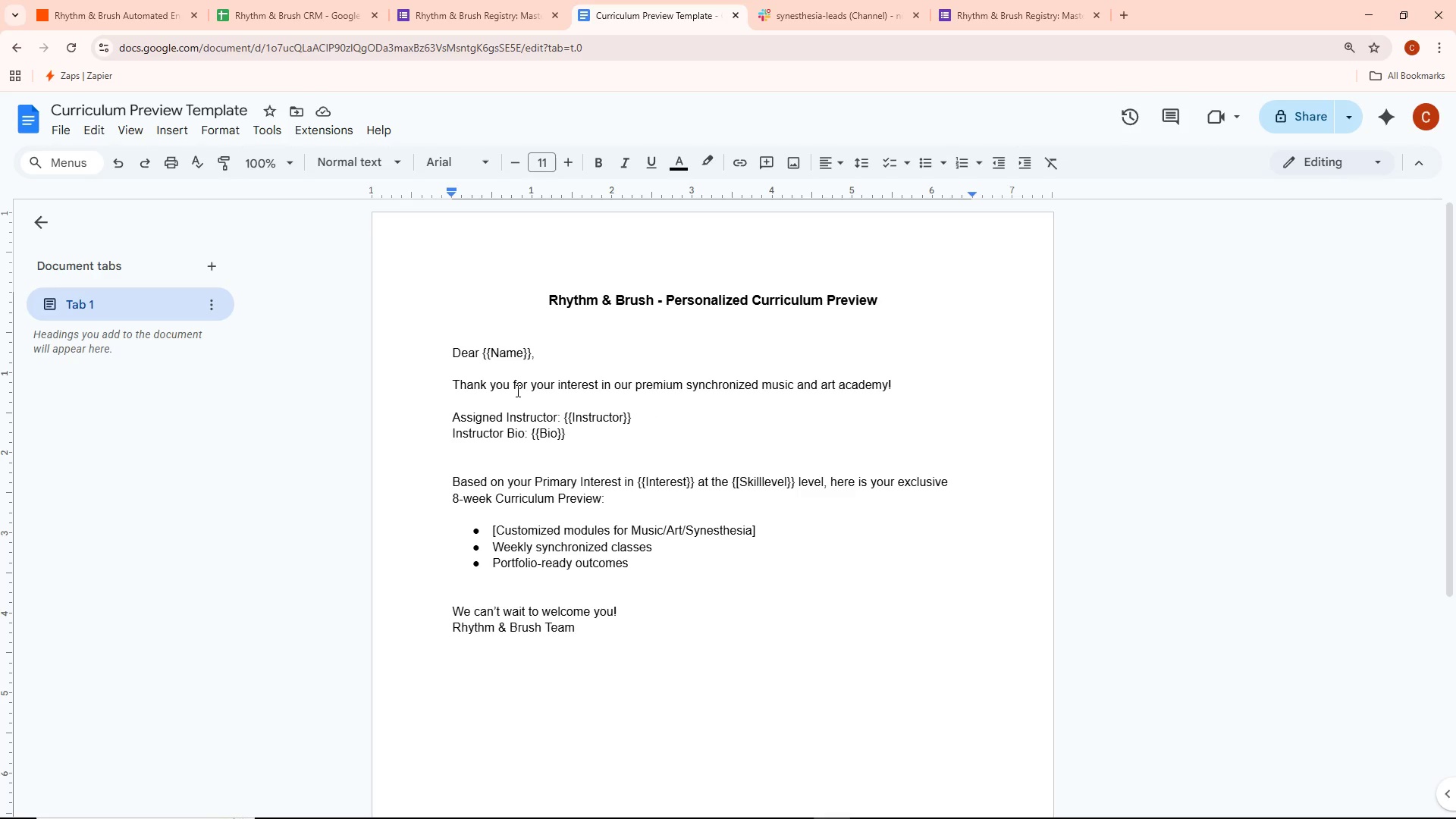 
left_click([140, 17])
 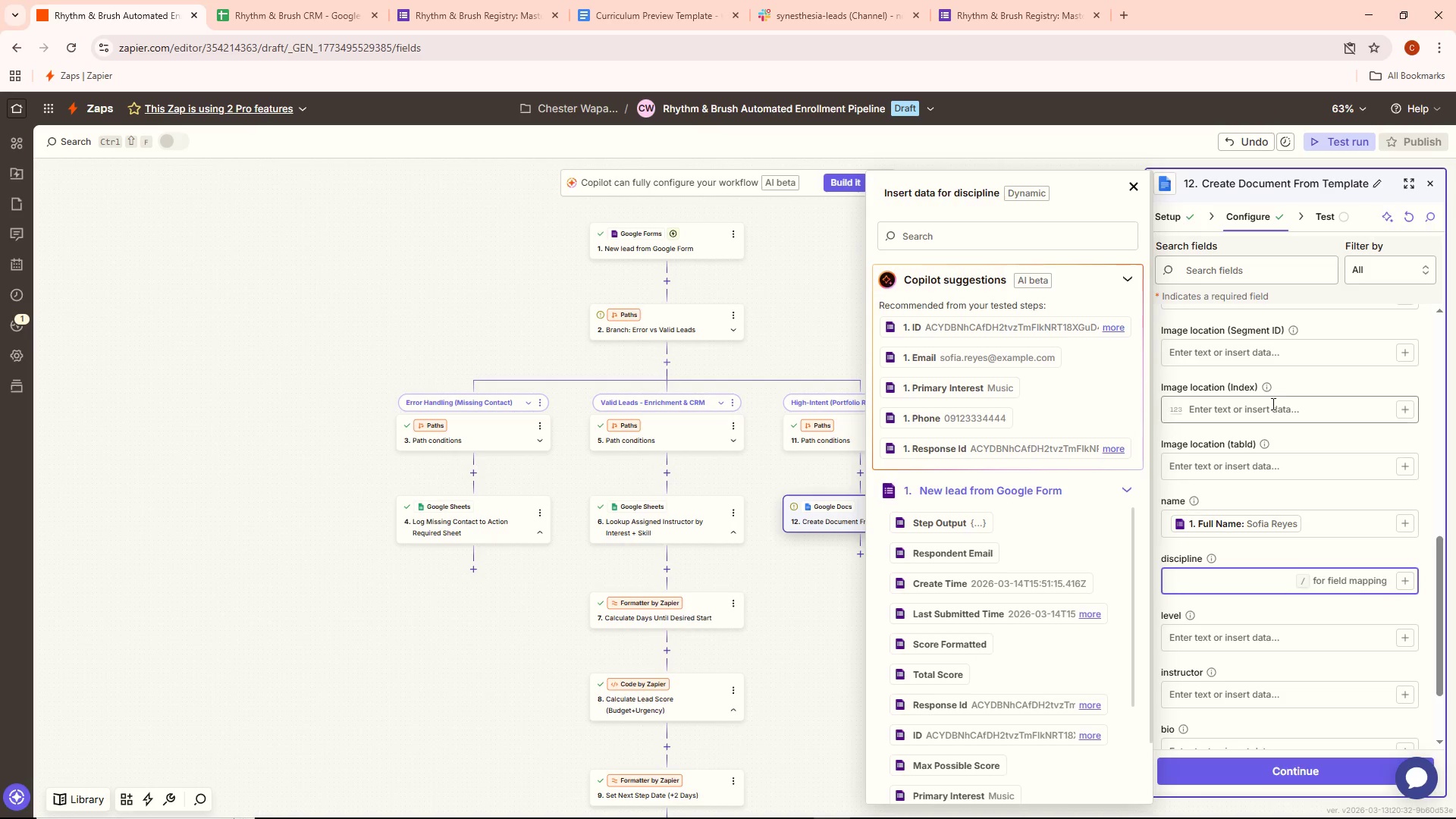 
scroll: coordinate [1265, 406], scroll_direction: up, amount: 11.0
 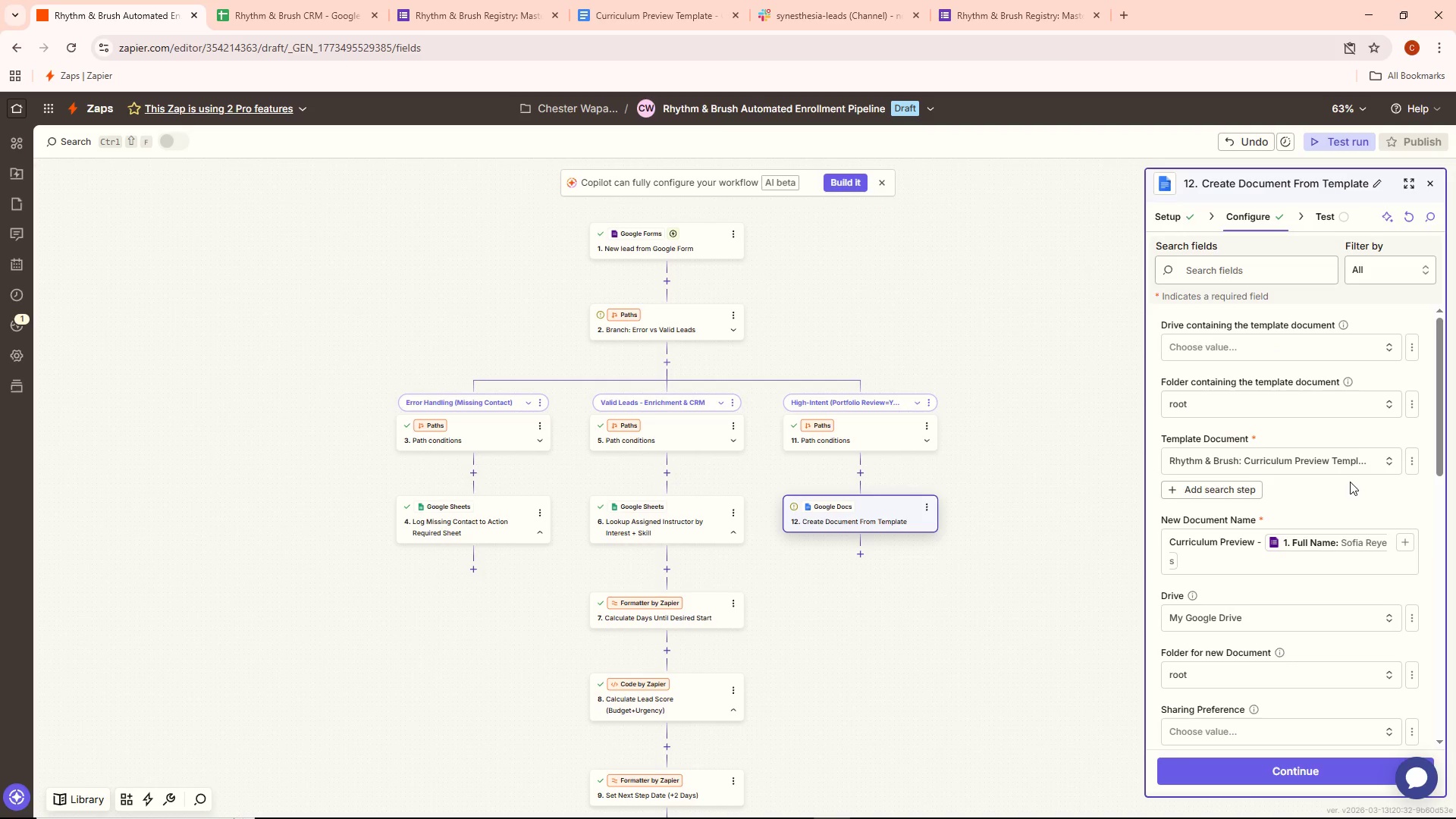 
left_click([1320, 466])
 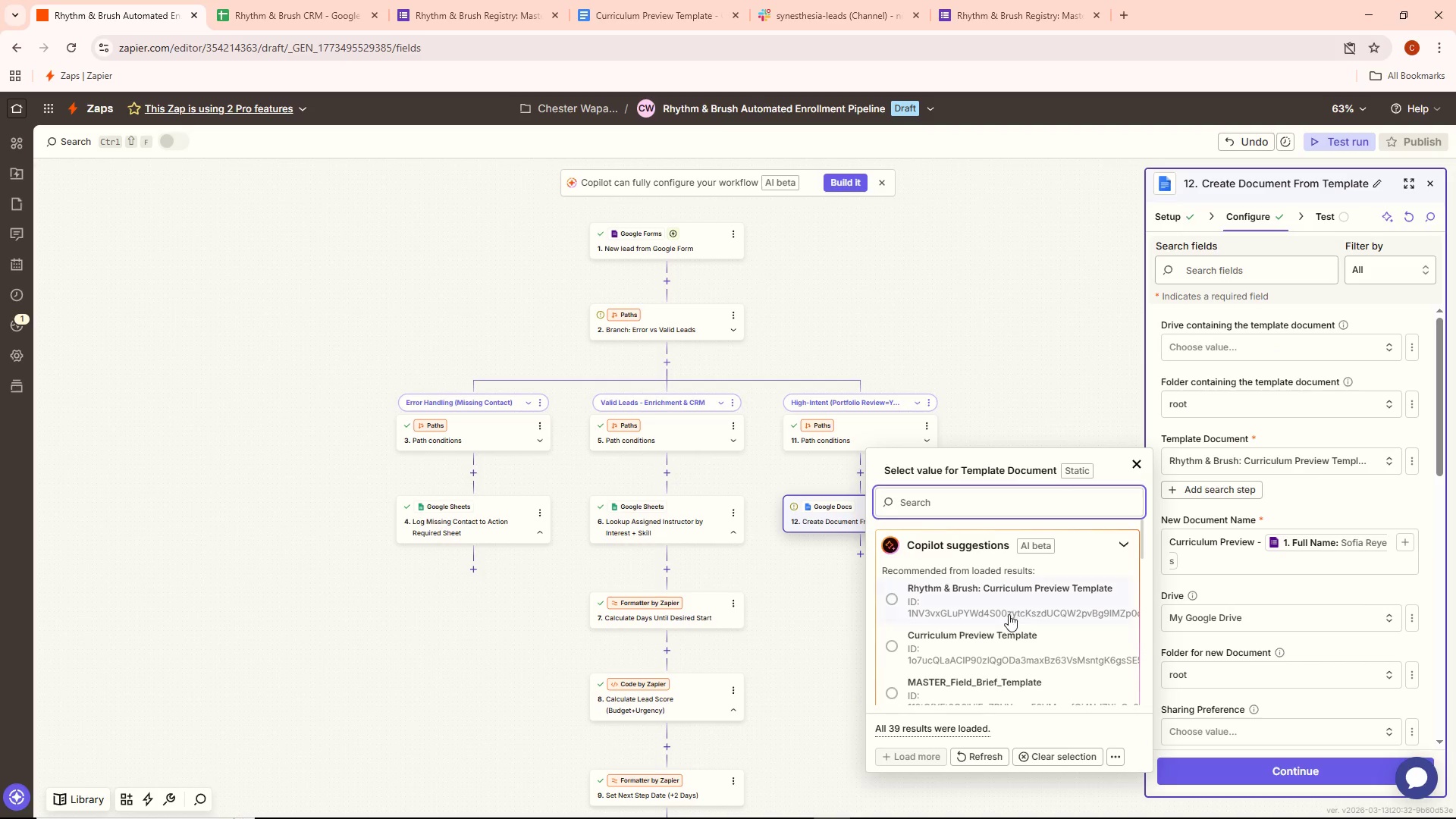 
scroll: coordinate [1009, 622], scroll_direction: down, amount: 1.0